 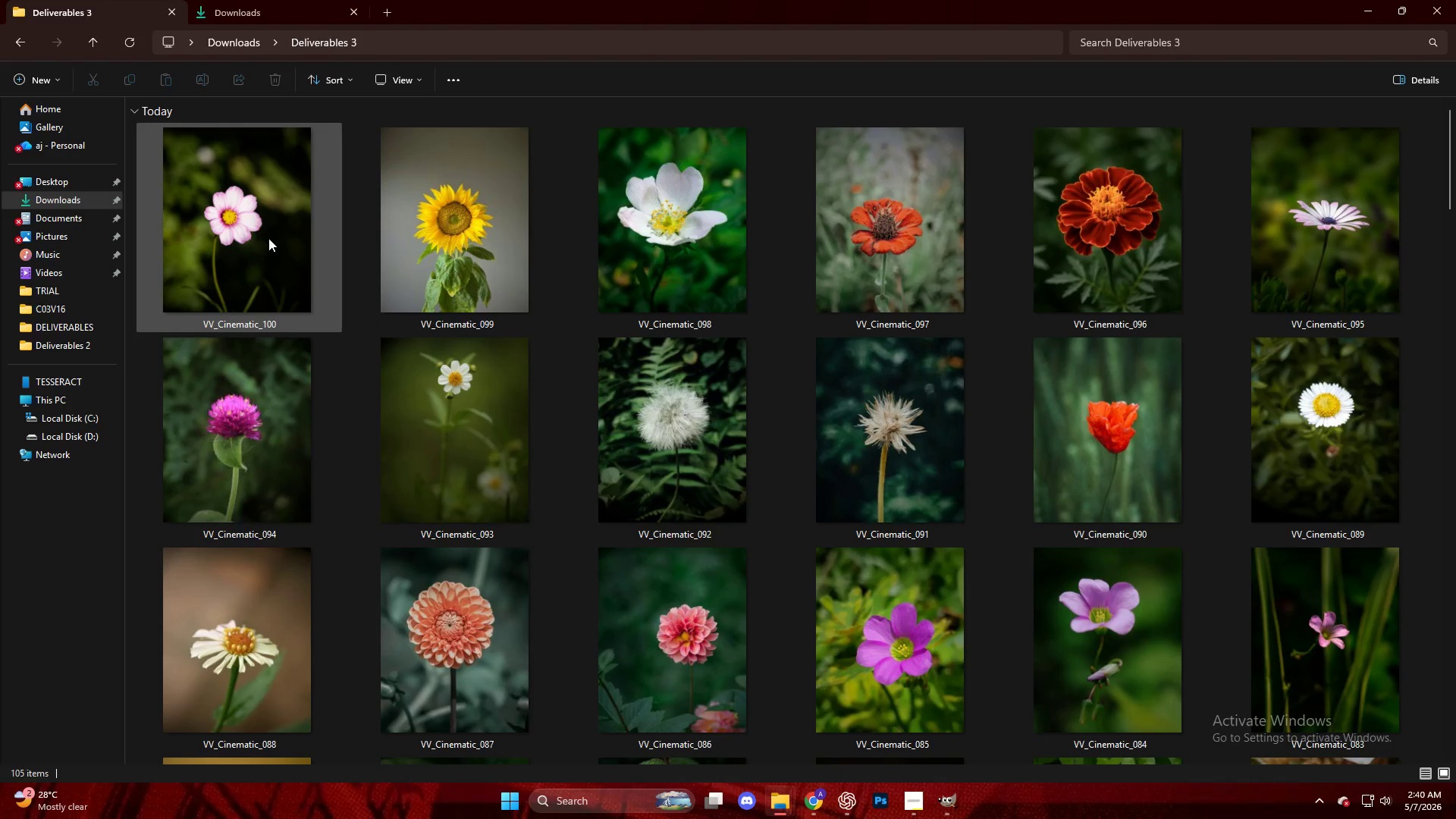 
left_click([268, 238])
 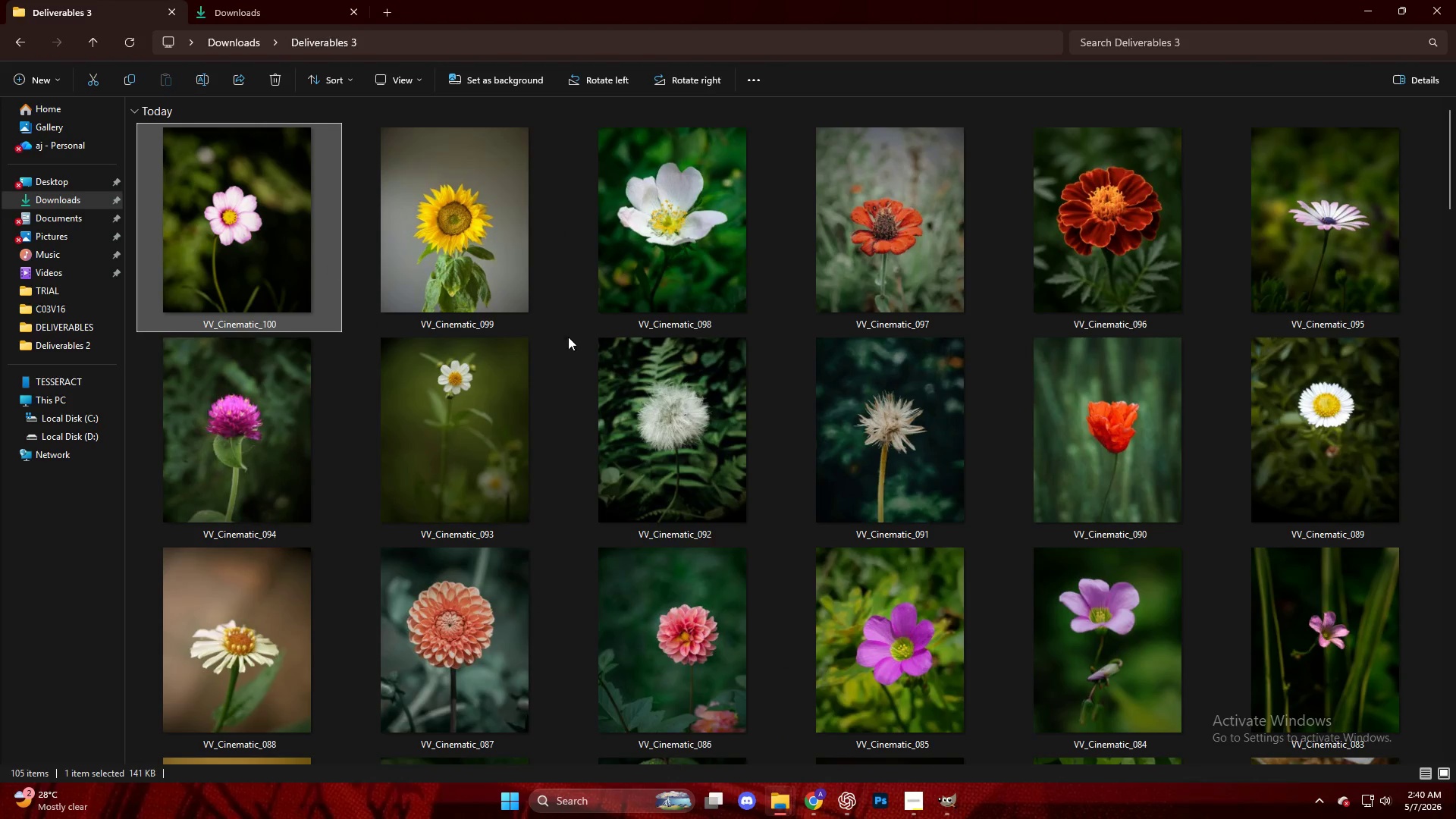 
scroll: coordinate [406, 289], scroll_direction: up, amount: 7.0
 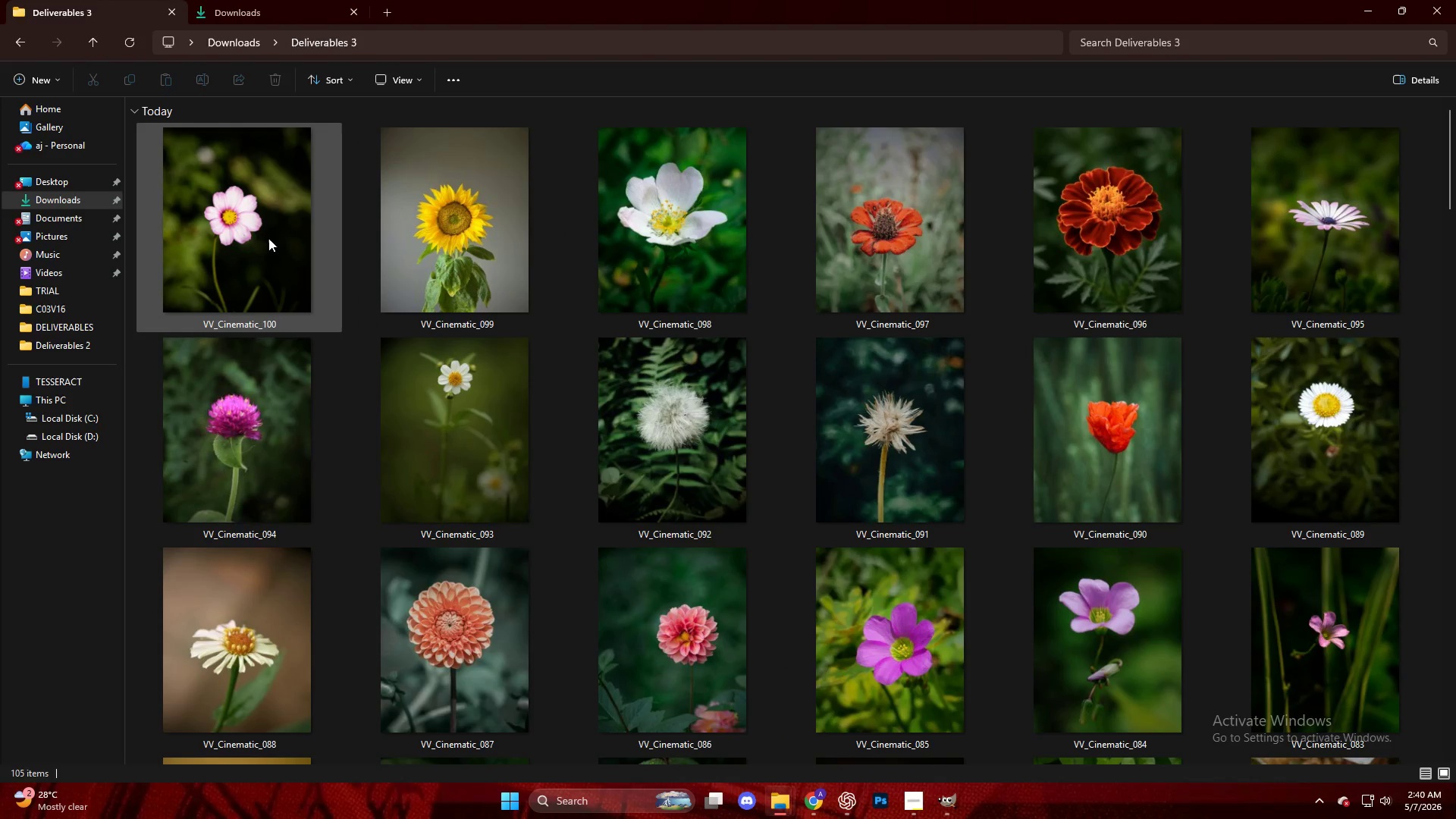 
scroll: coordinate [615, 351], scroll_direction: down, amount: 7.0
 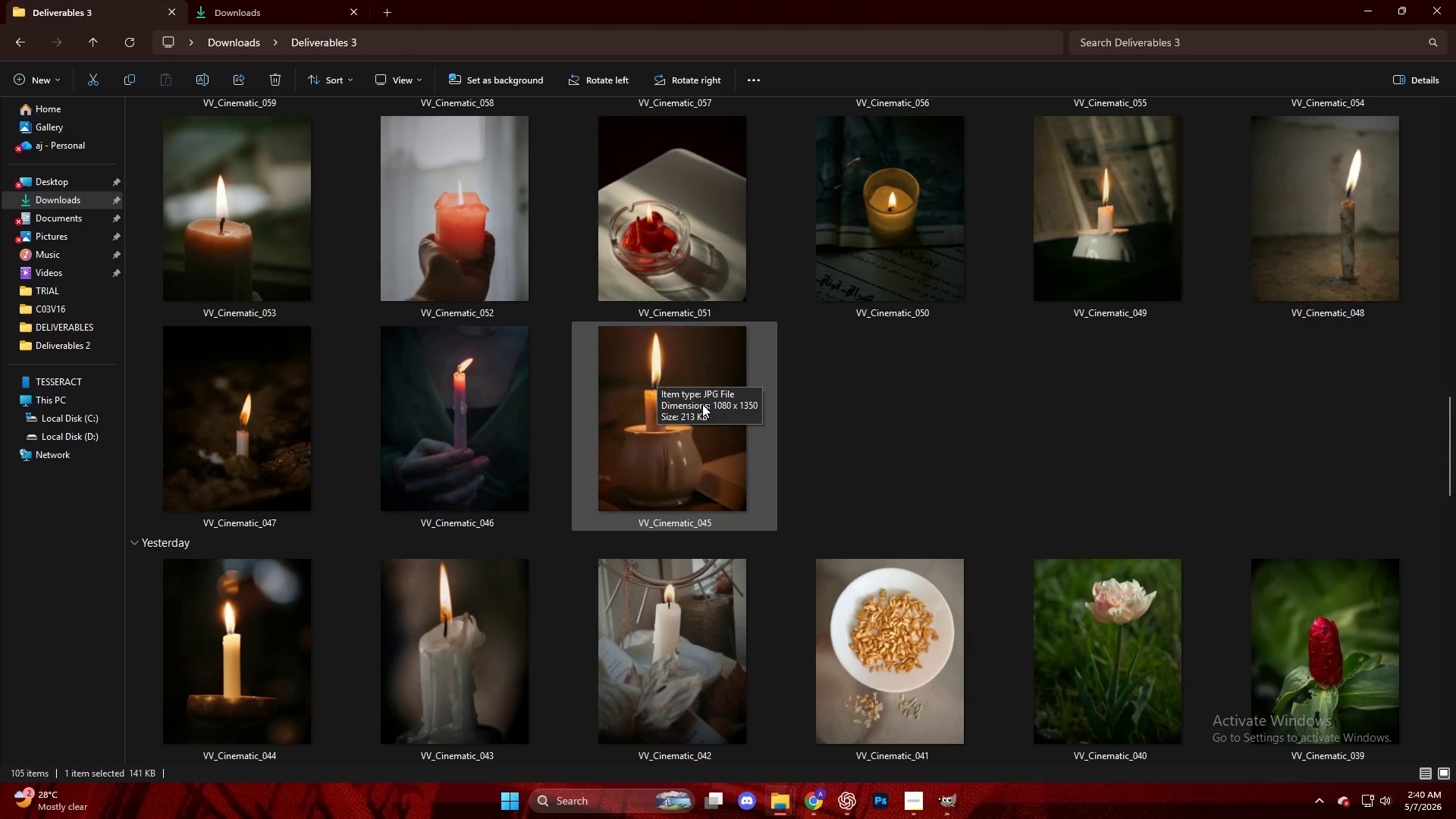 
scroll: coordinate [372, 218], scroll_direction: up, amount: 7.0
 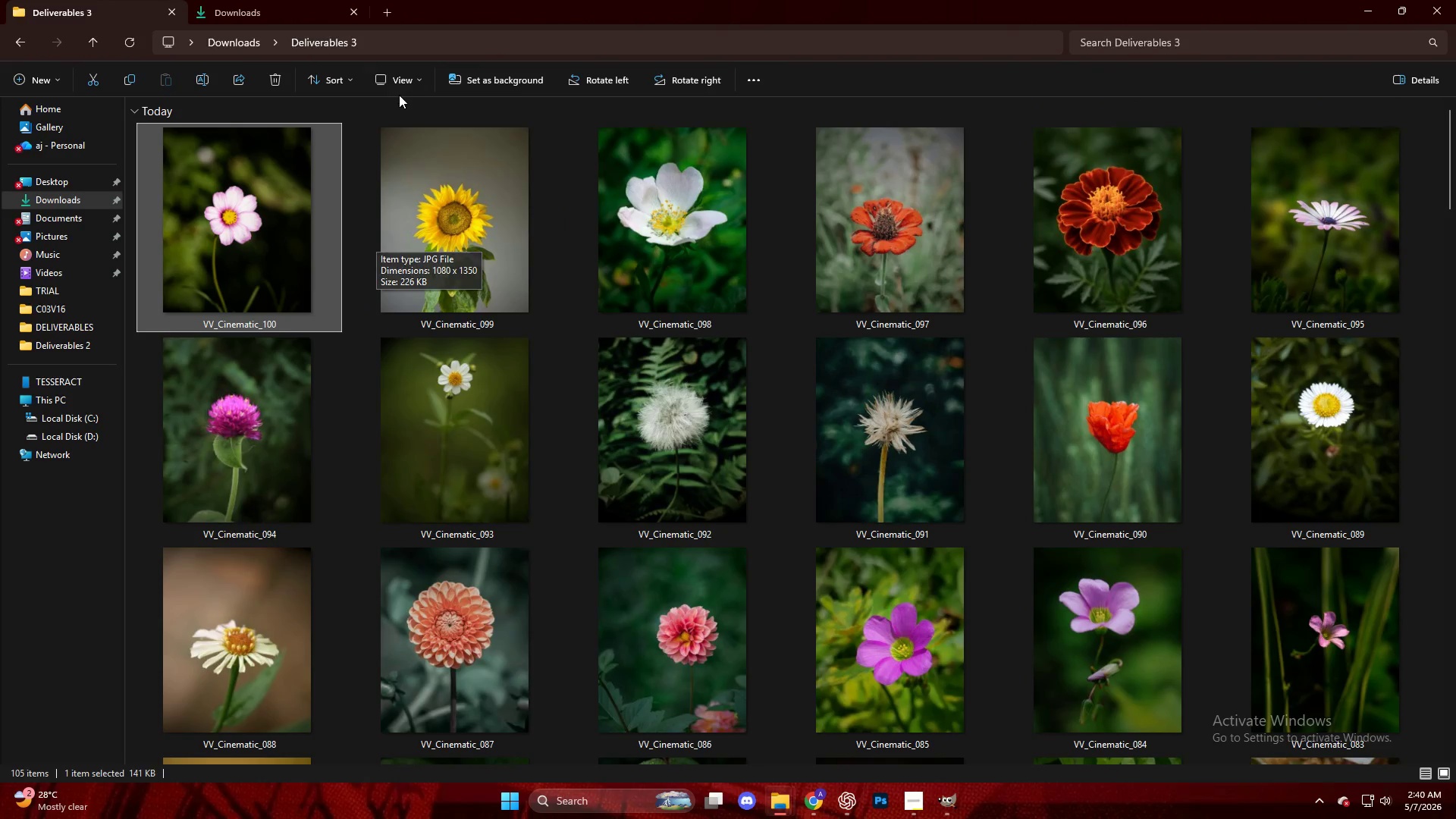 
left_click([401, 85])
 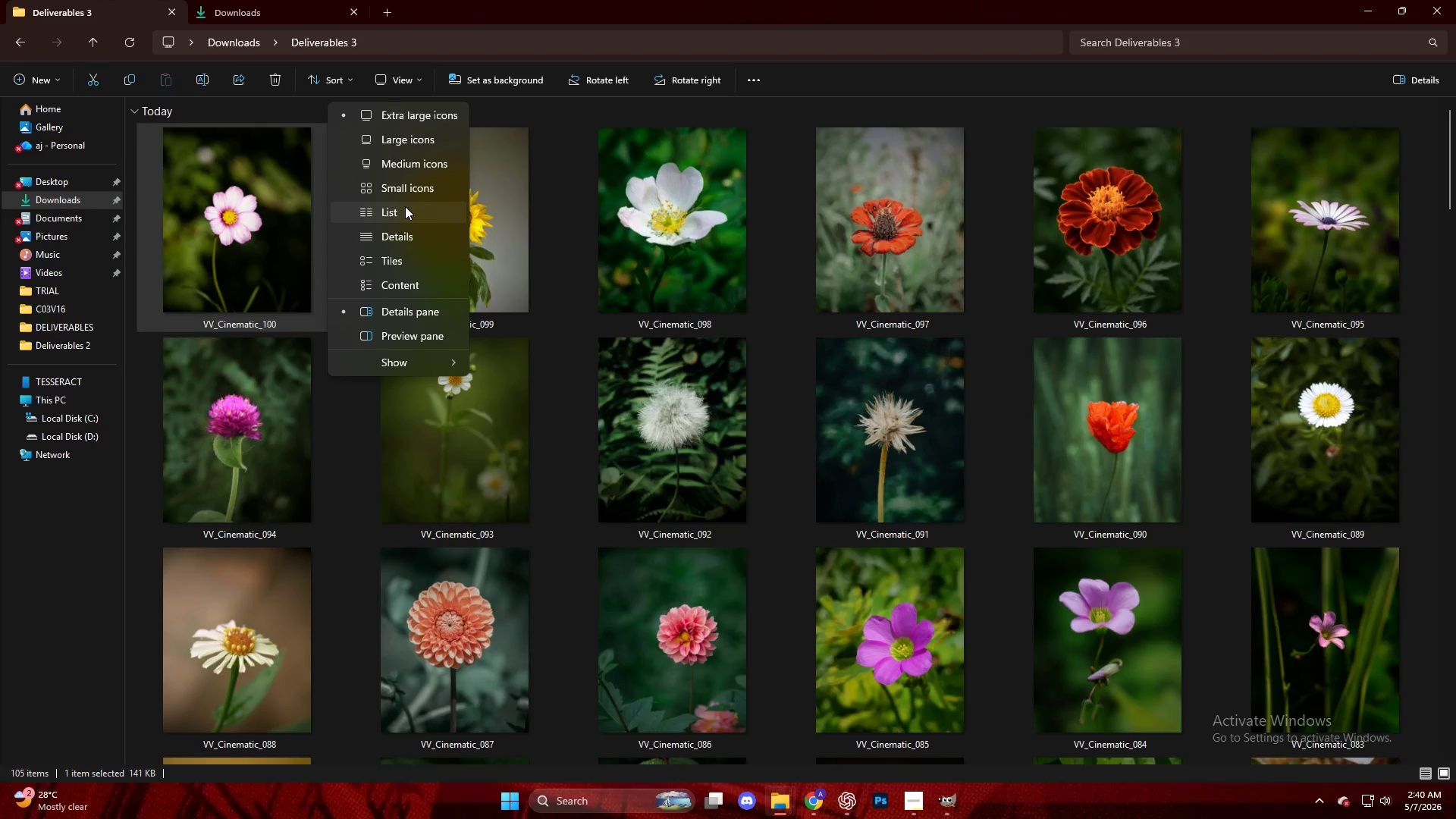 
left_click([402, 231])
 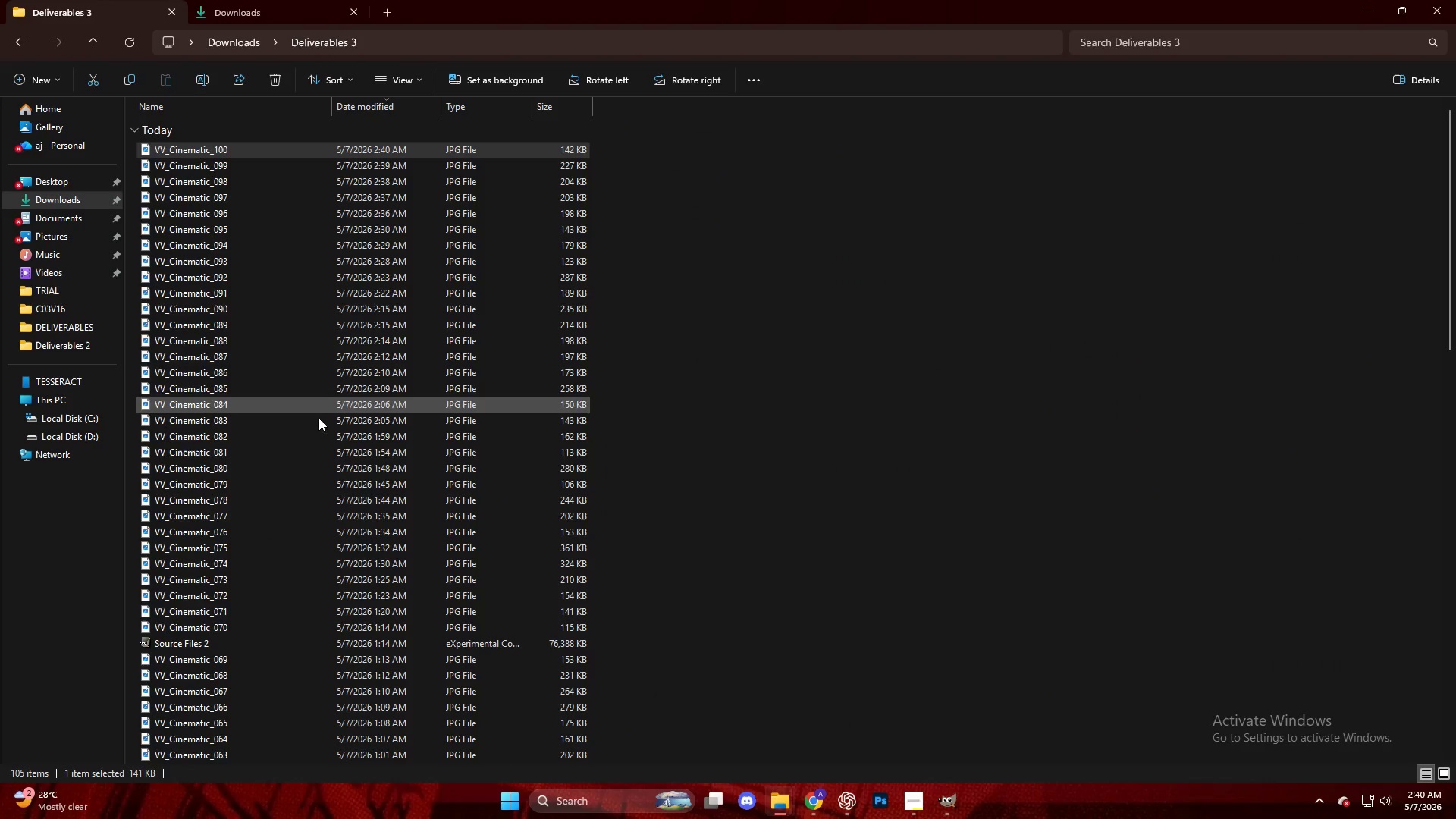 
hold_key(key=ShiftLeft, duration=0.61)
left_click([232, 626])
 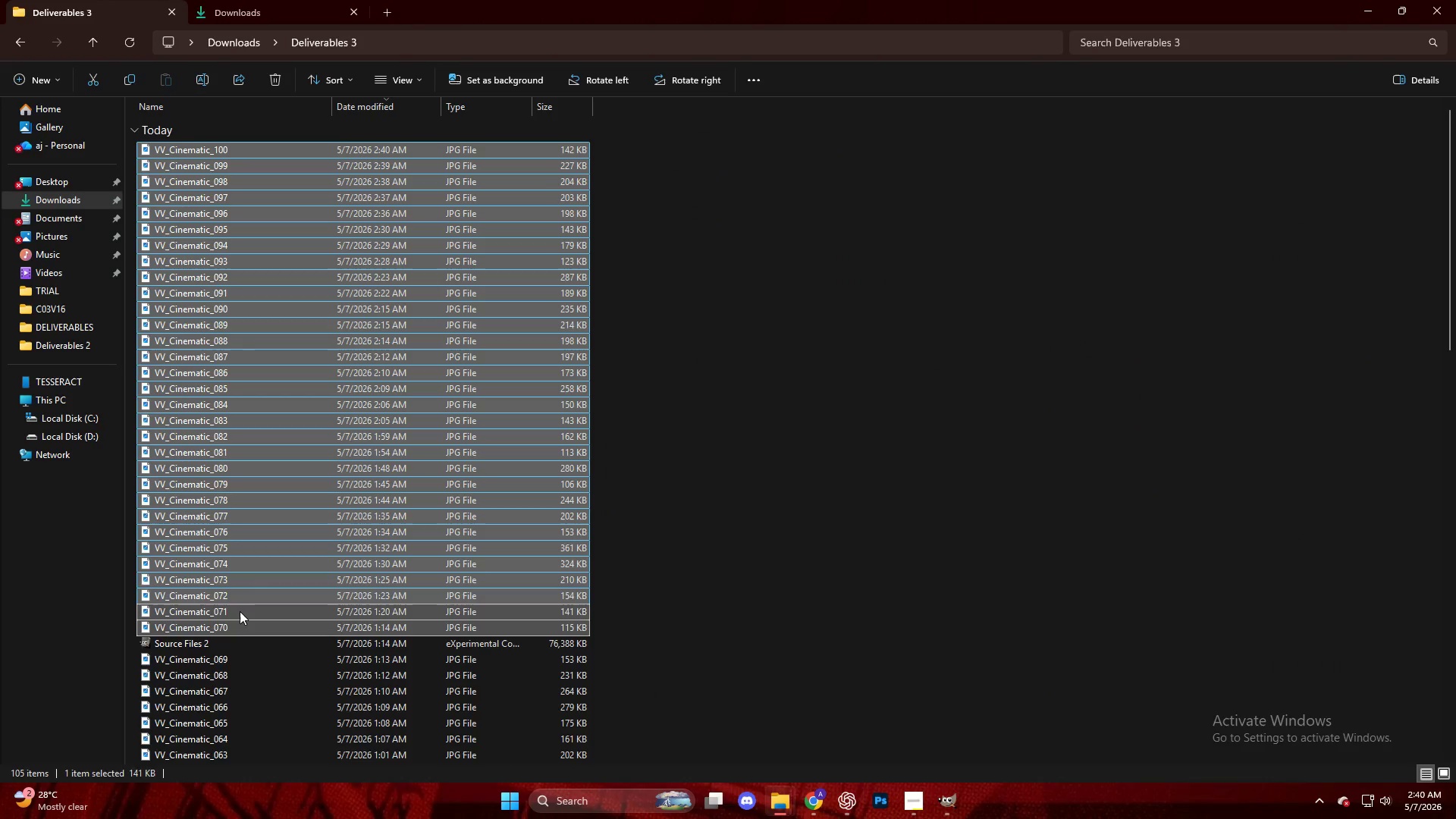 
scroll: coordinate [240, 607], scroll_direction: down, amount: 4.0
 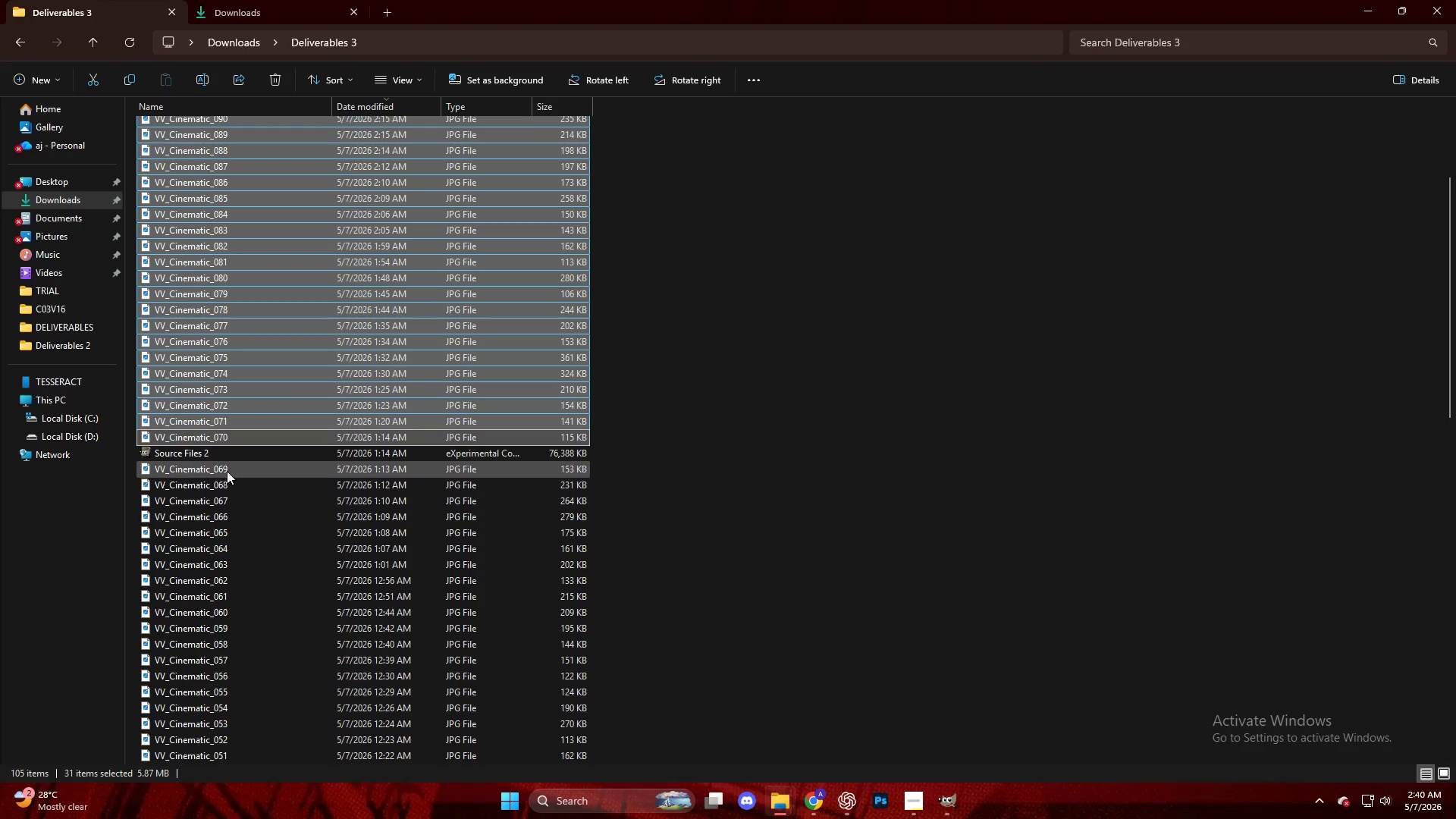 
scroll: coordinate [249, 459], scroll_direction: up, amount: 10.0
 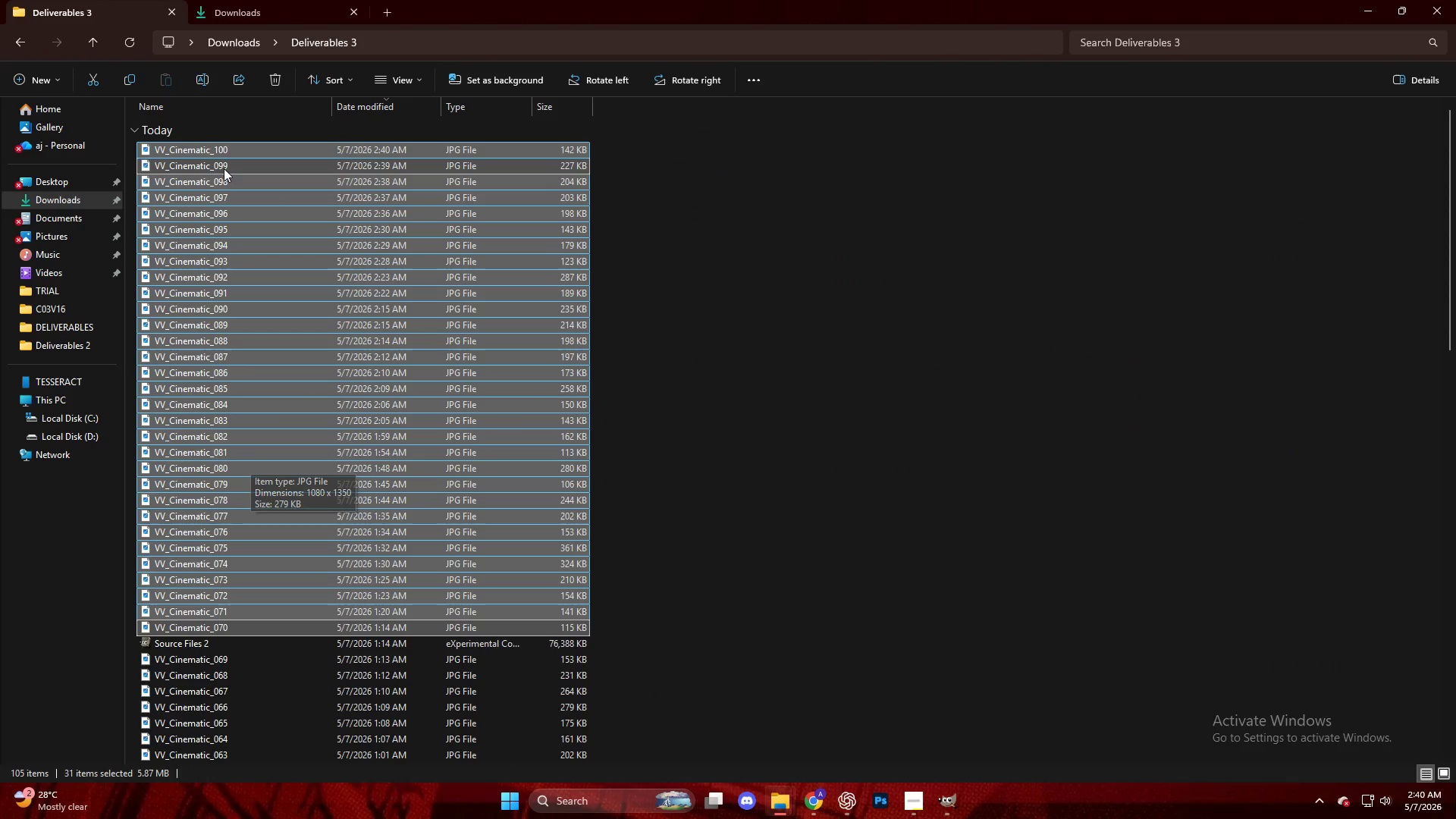 
left_click([224, 152])
 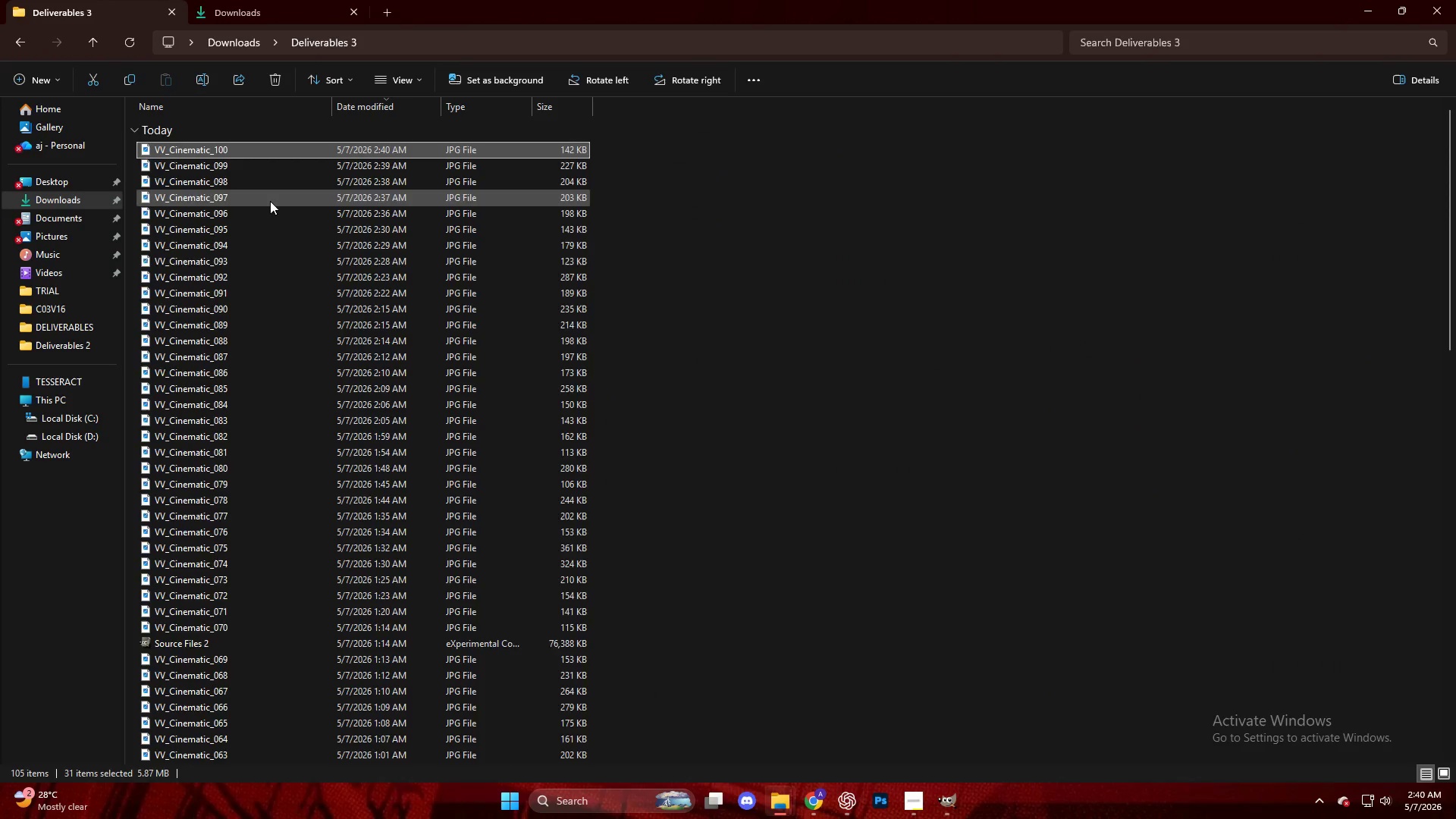 
hold_key(key=ShiftLeft, duration=1.08)
 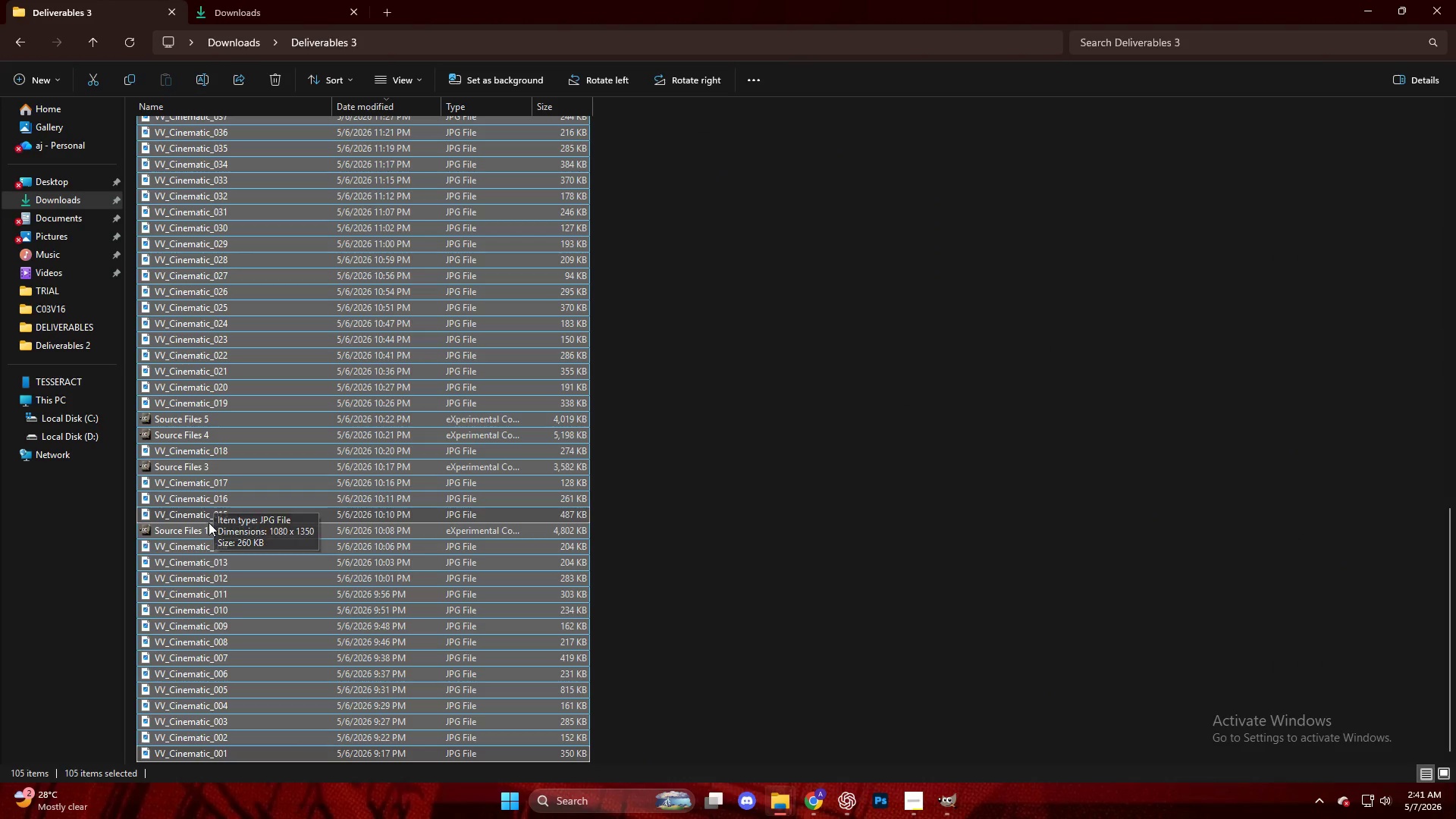 
scroll: coordinate [309, 552], scroll_direction: down, amount: 35.0
 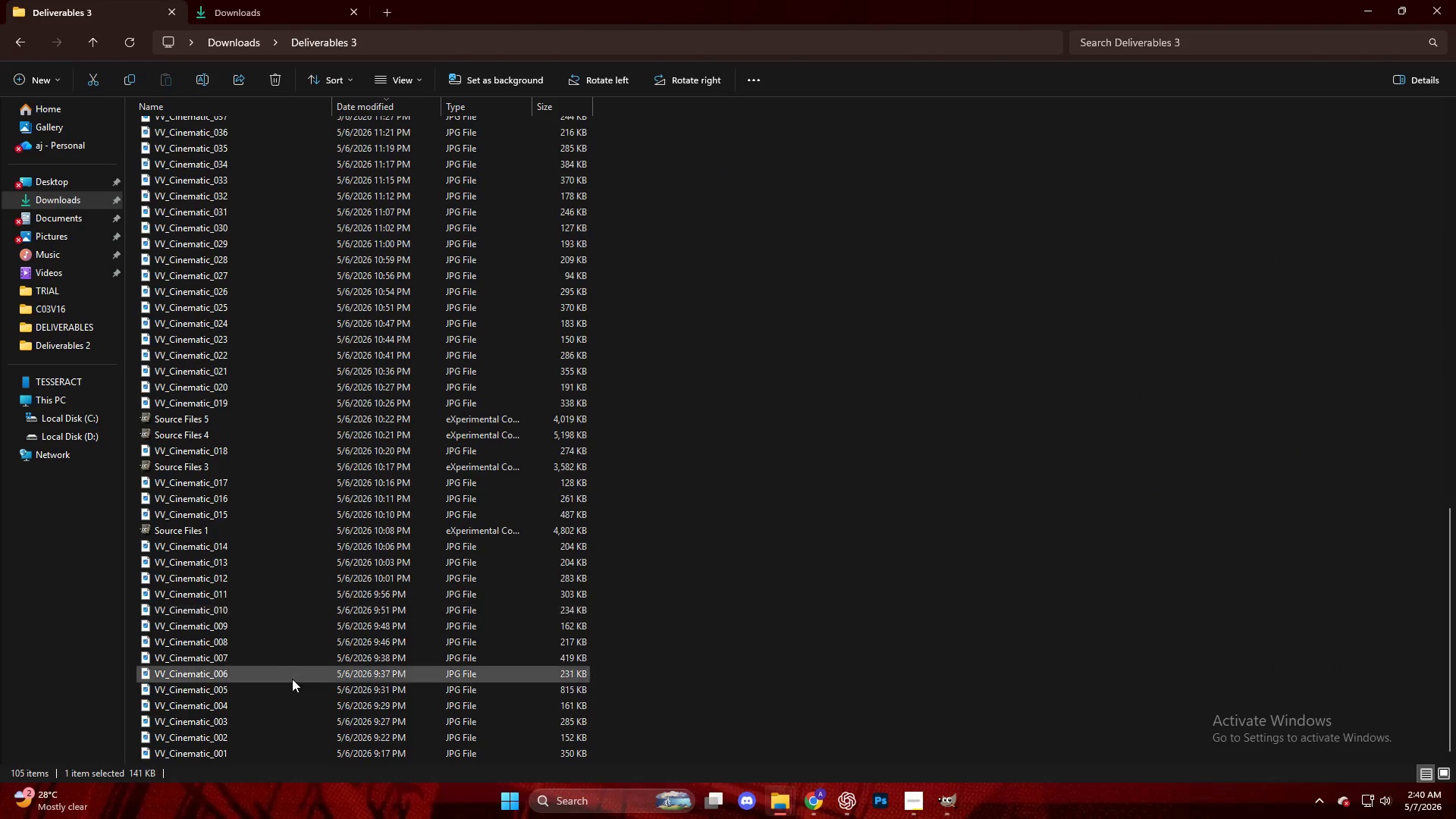 
left_click([279, 750])
 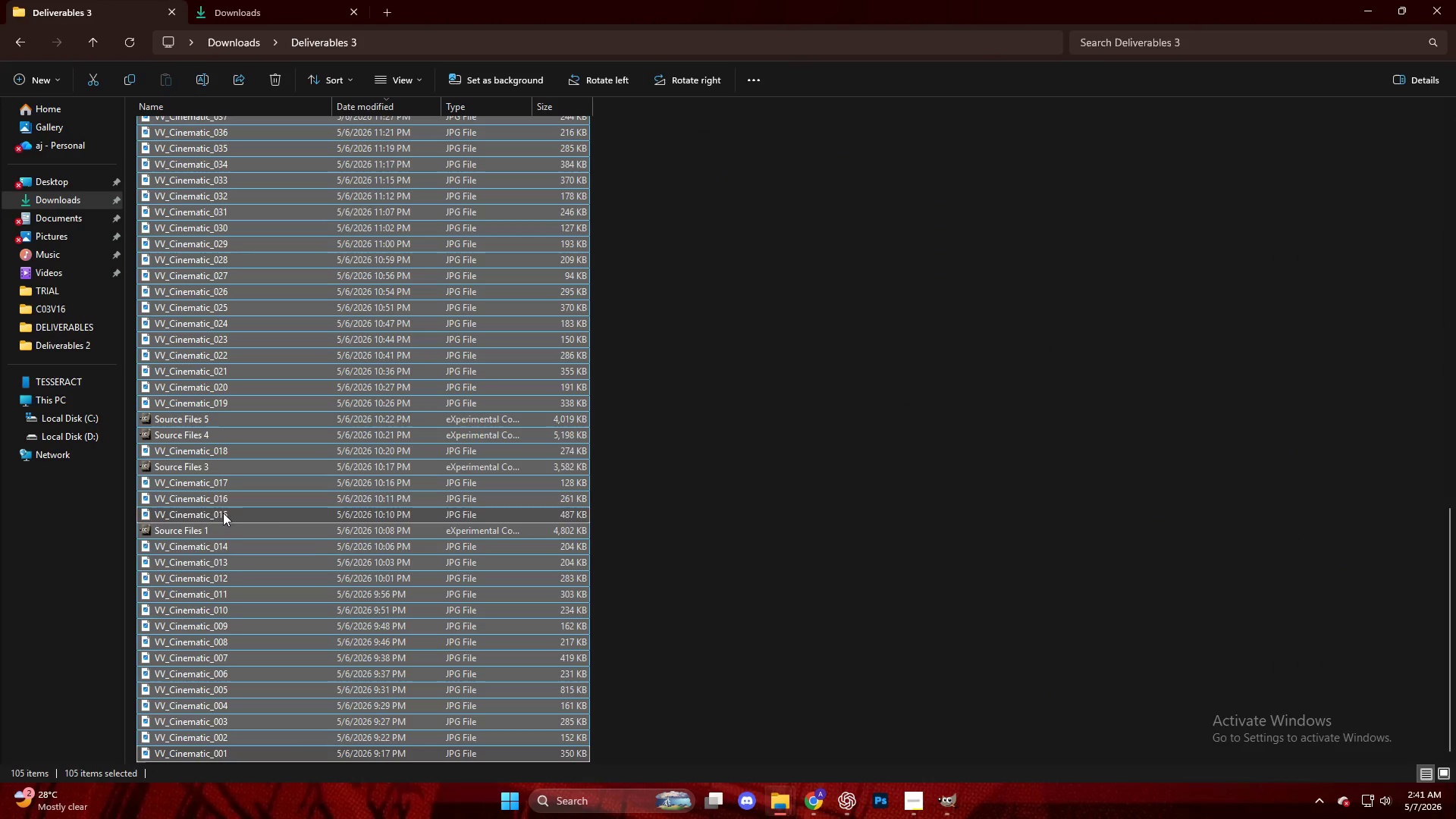 
hold_key(key=ControlLeft, duration=3.11)
left_click([202, 471])
 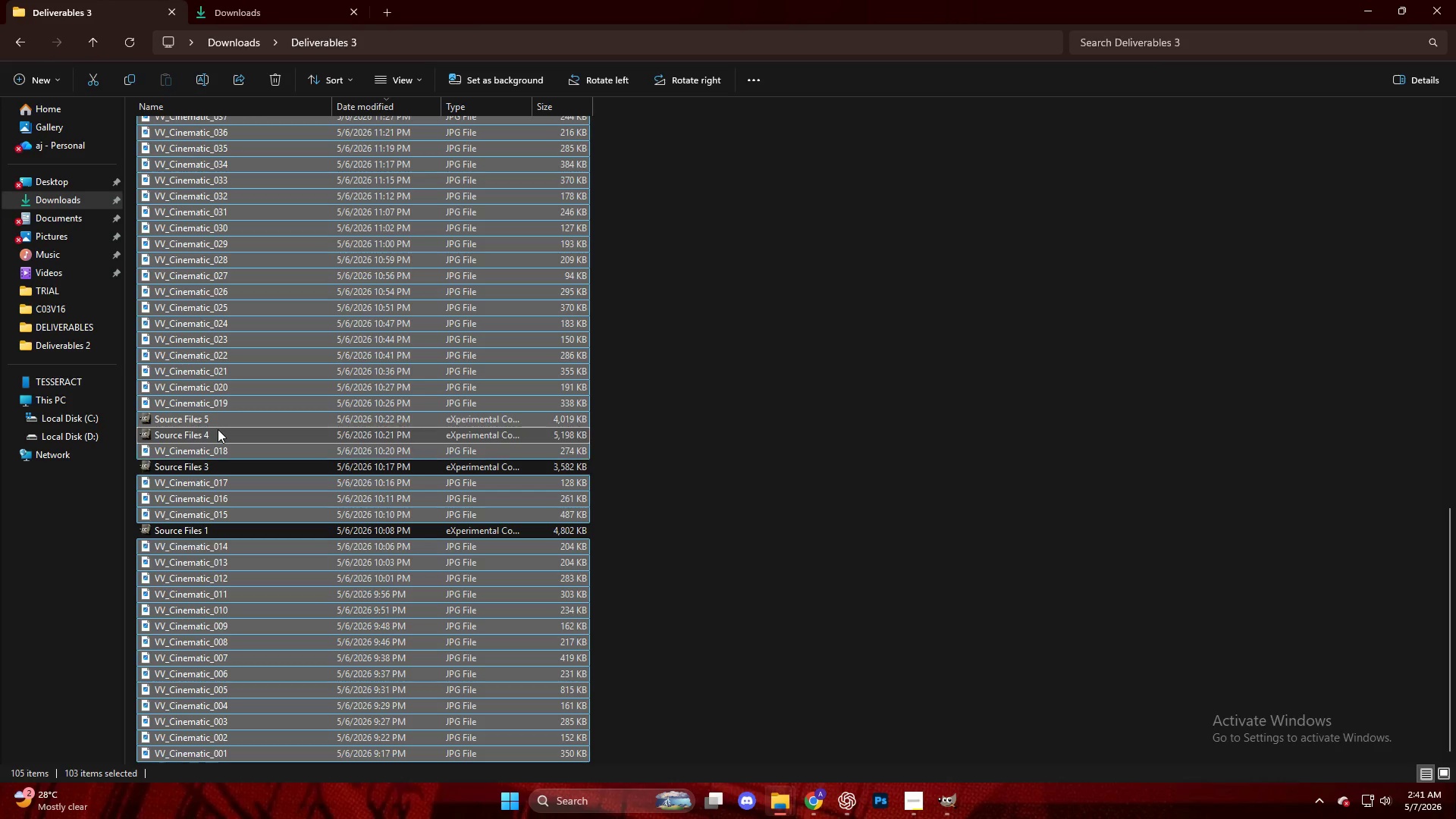 
double_click([217, 418])
 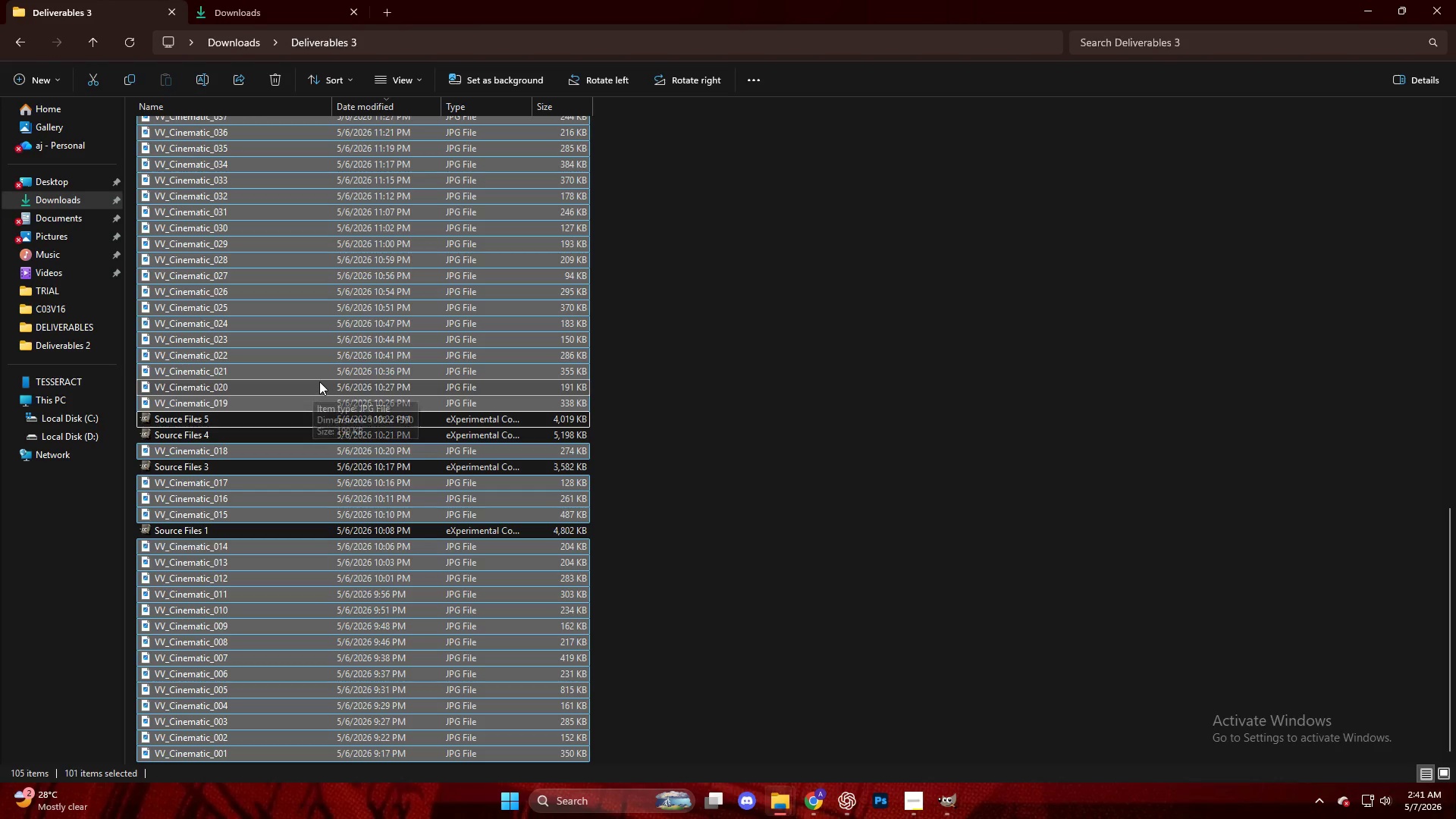 
hold_key(key=ControlLeft, duration=0.64)
 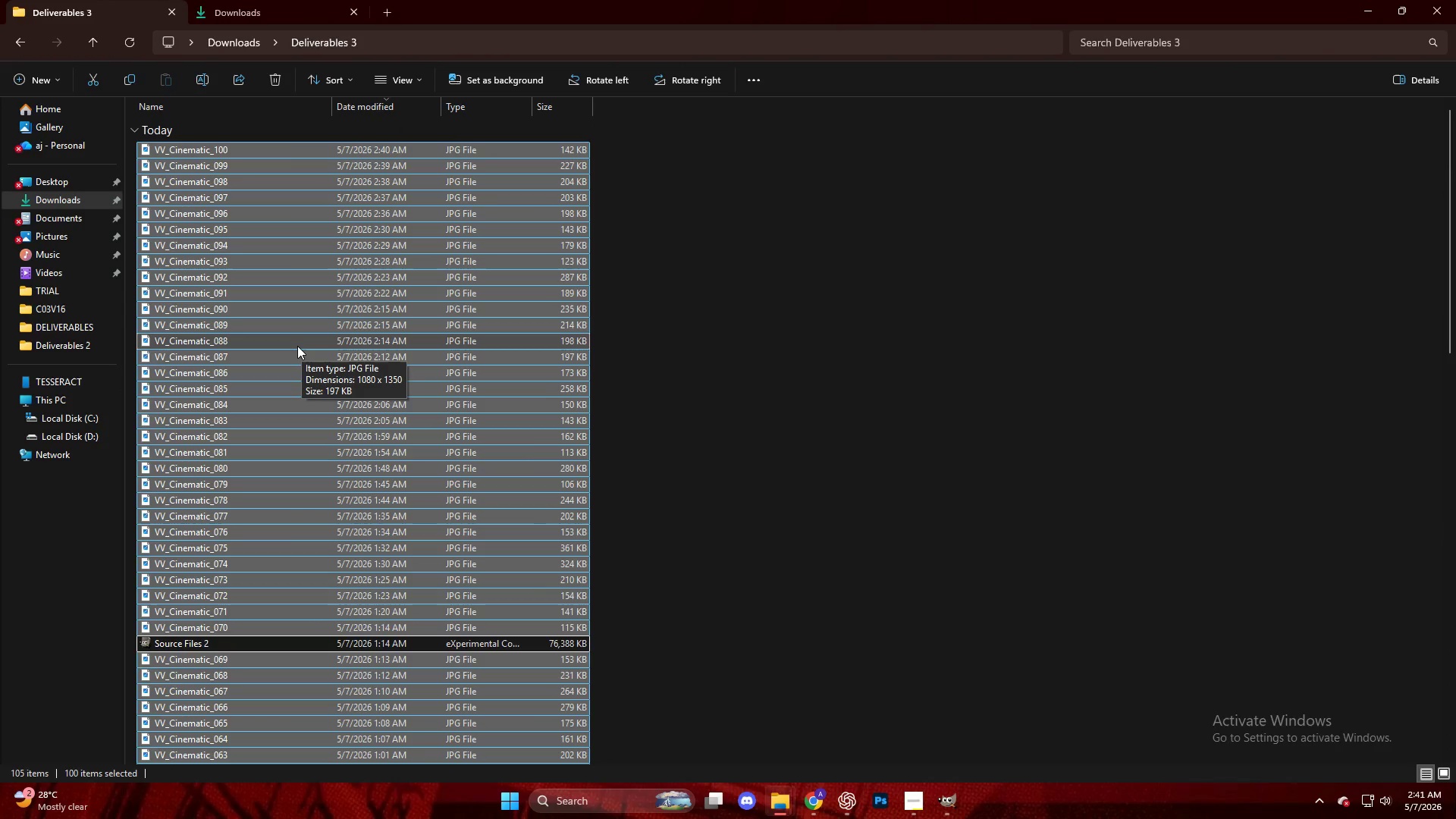 
scroll: coordinate [309, 373], scroll_direction: up, amount: 17.0
 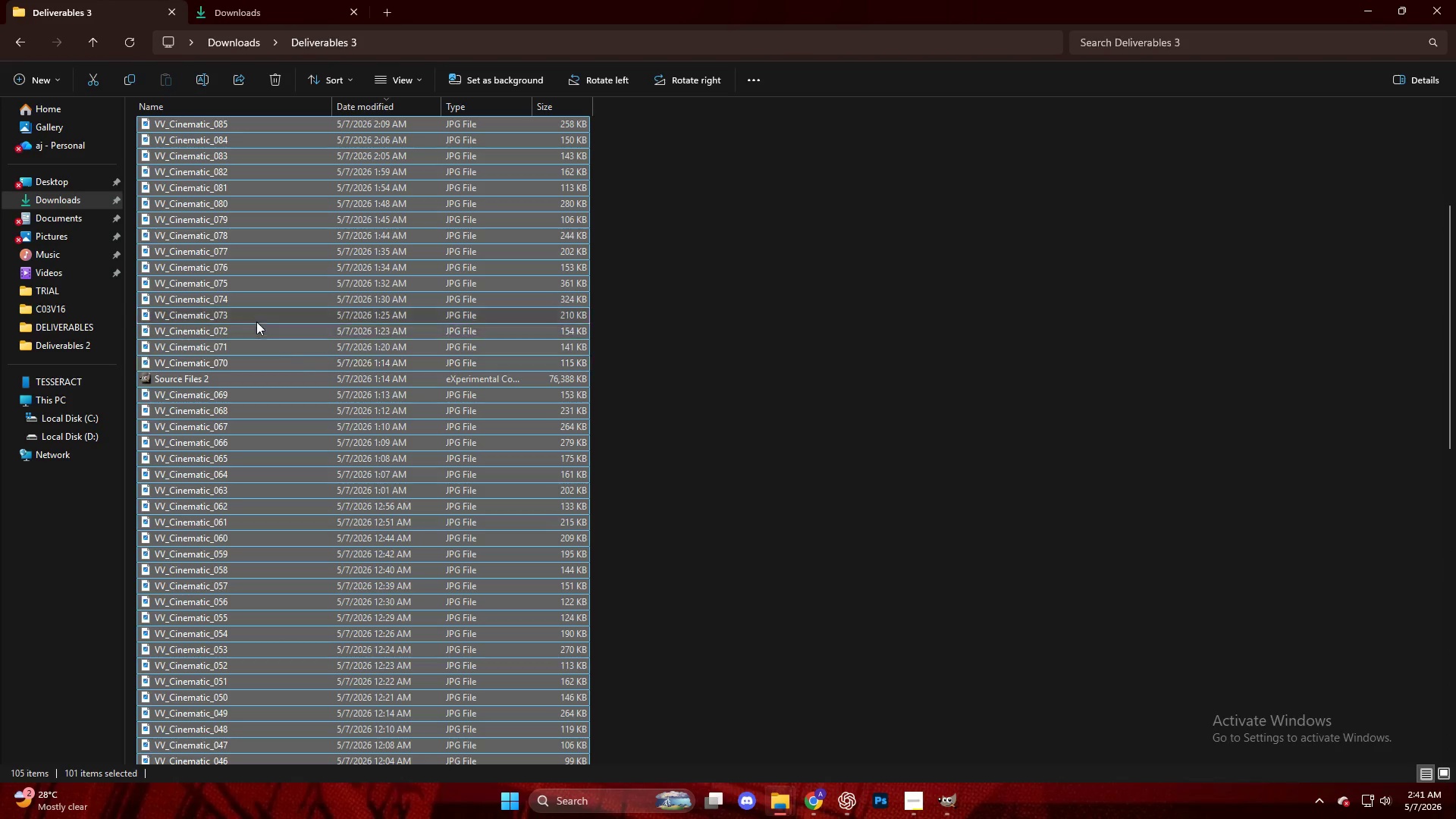 
left_click([232, 381])
 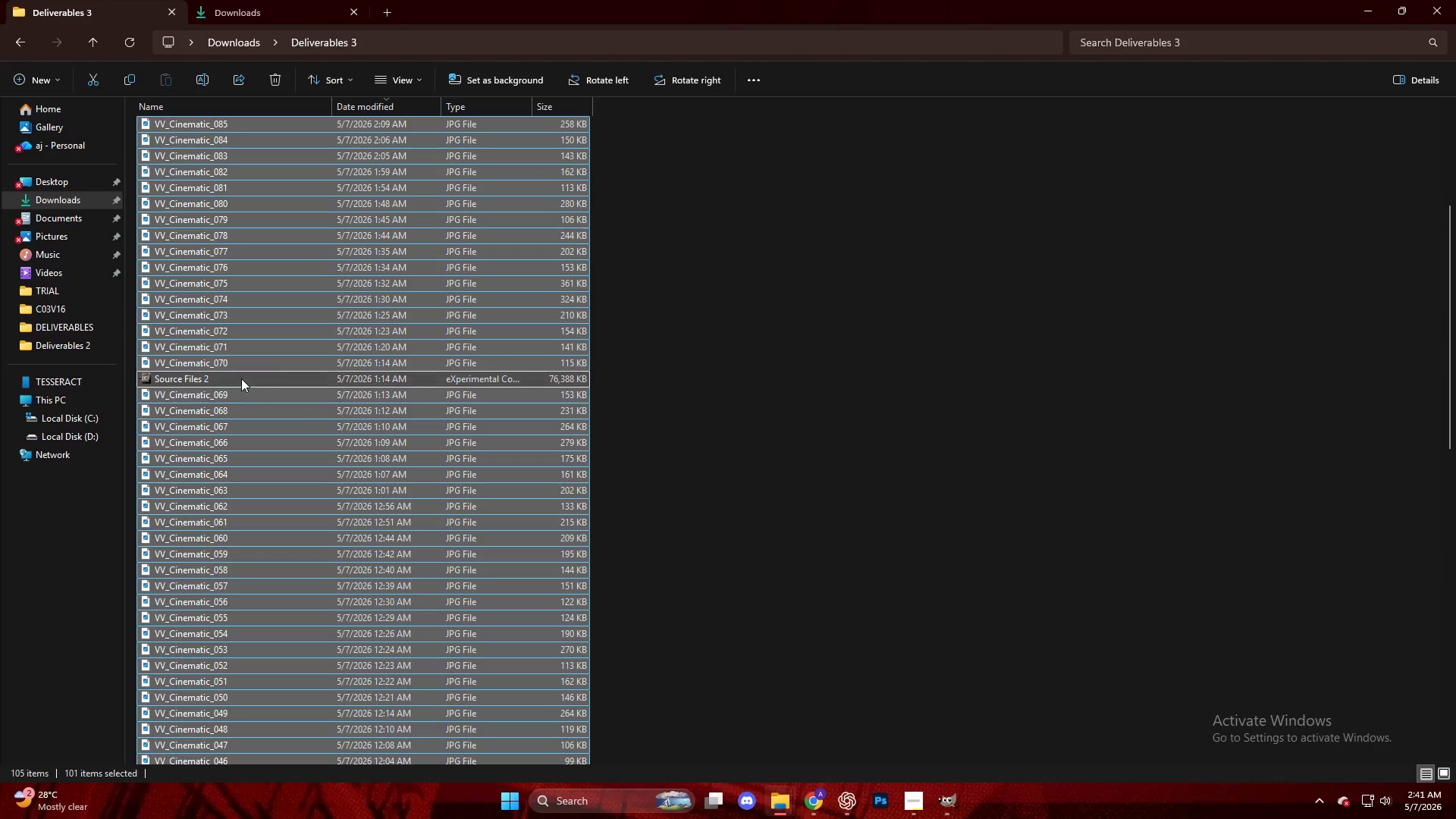 
scroll: coordinate [296, 345], scroll_direction: up, amount: 15.0
 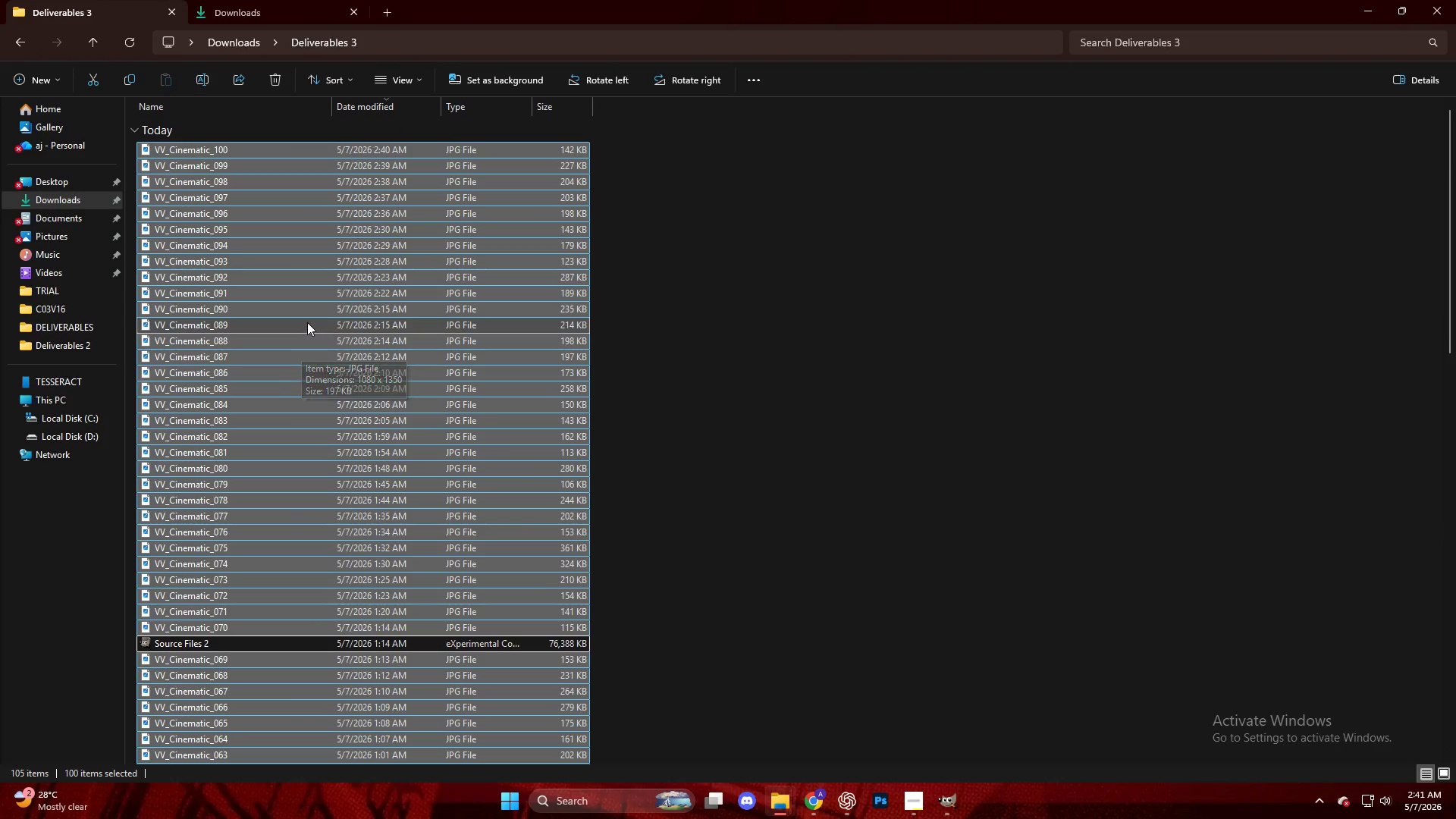 
right_click([307, 322])
 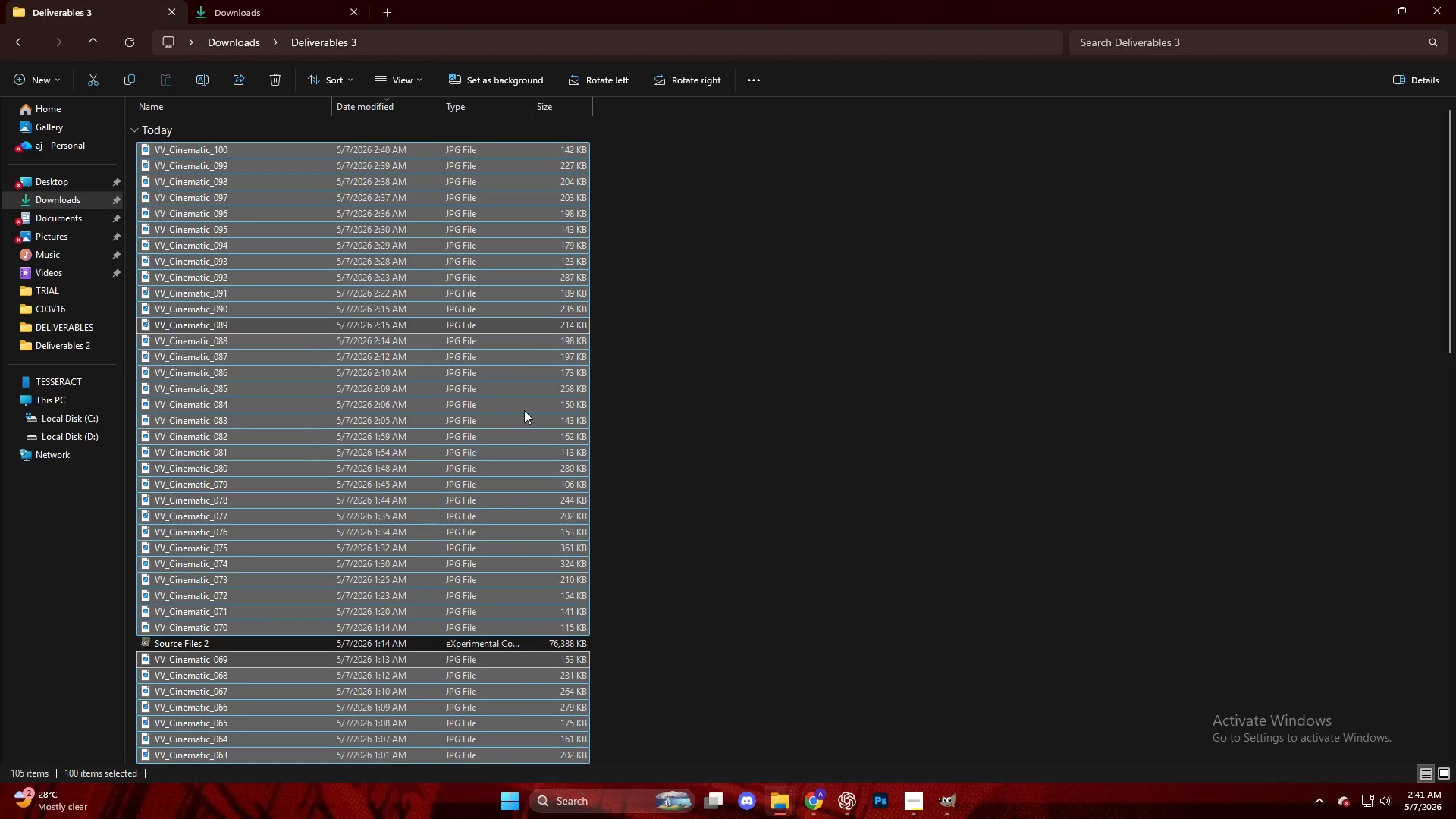 
wait(6.31)
 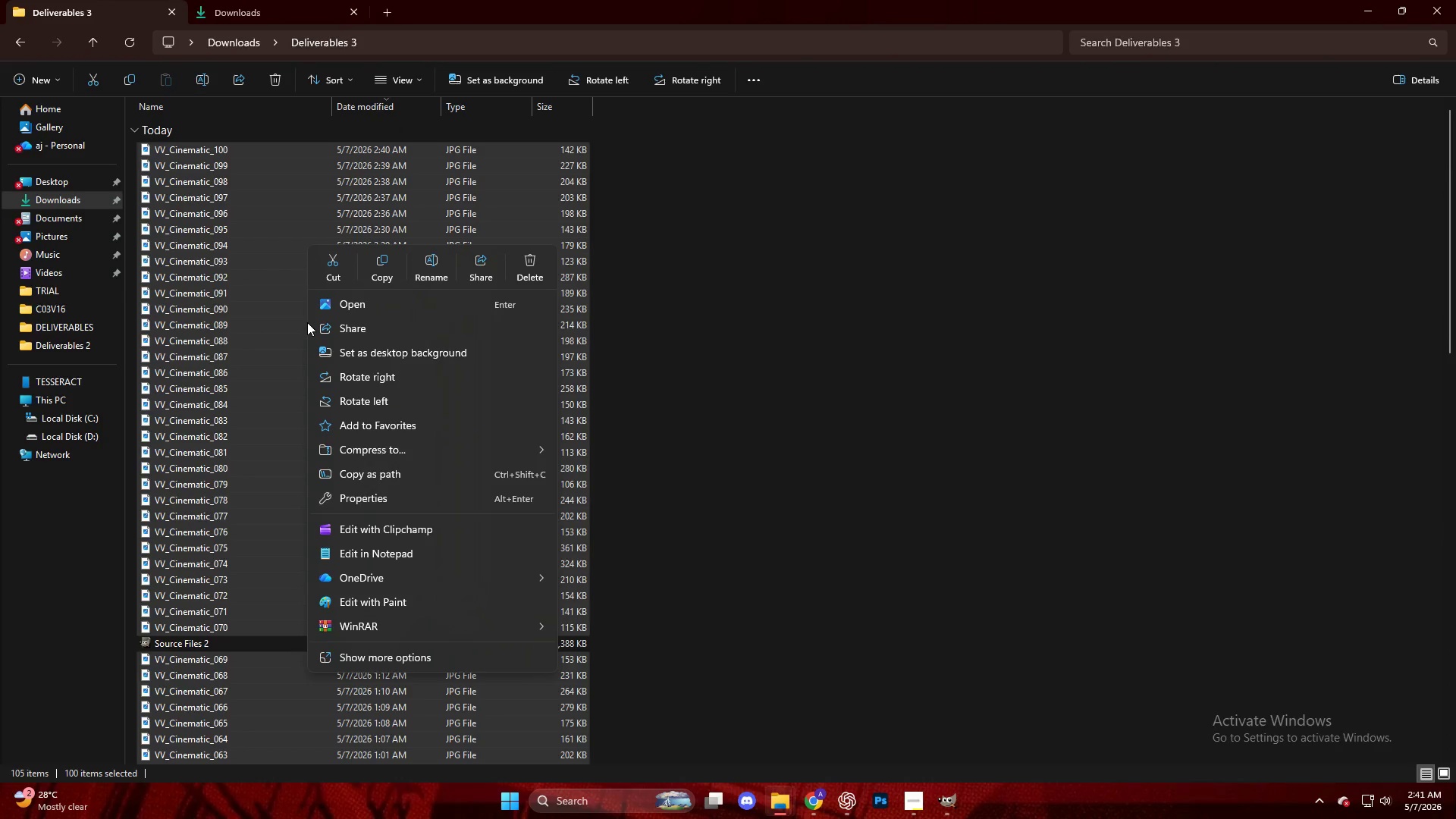 
left_click([389, 407])
 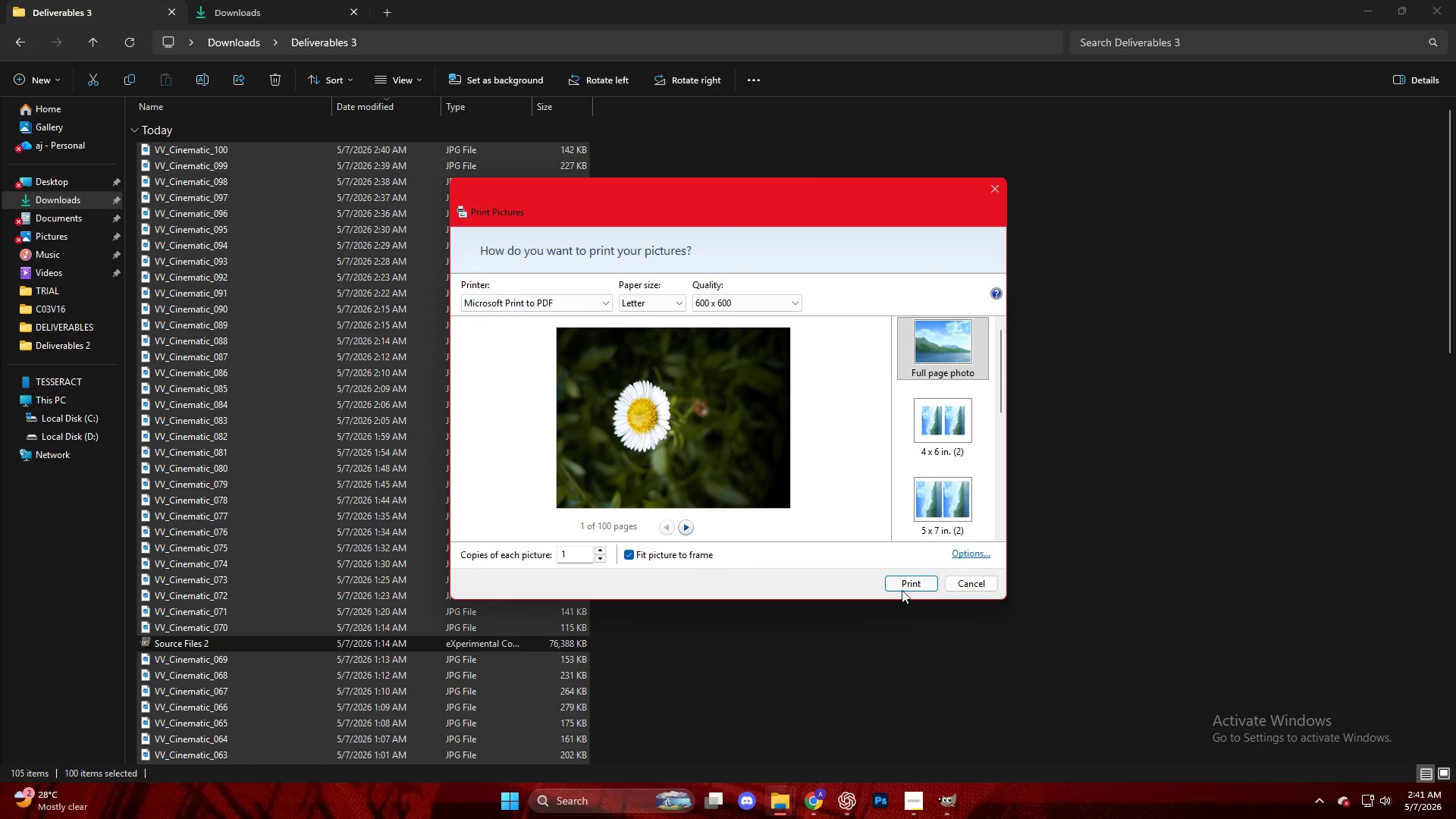 
left_click([903, 586])
 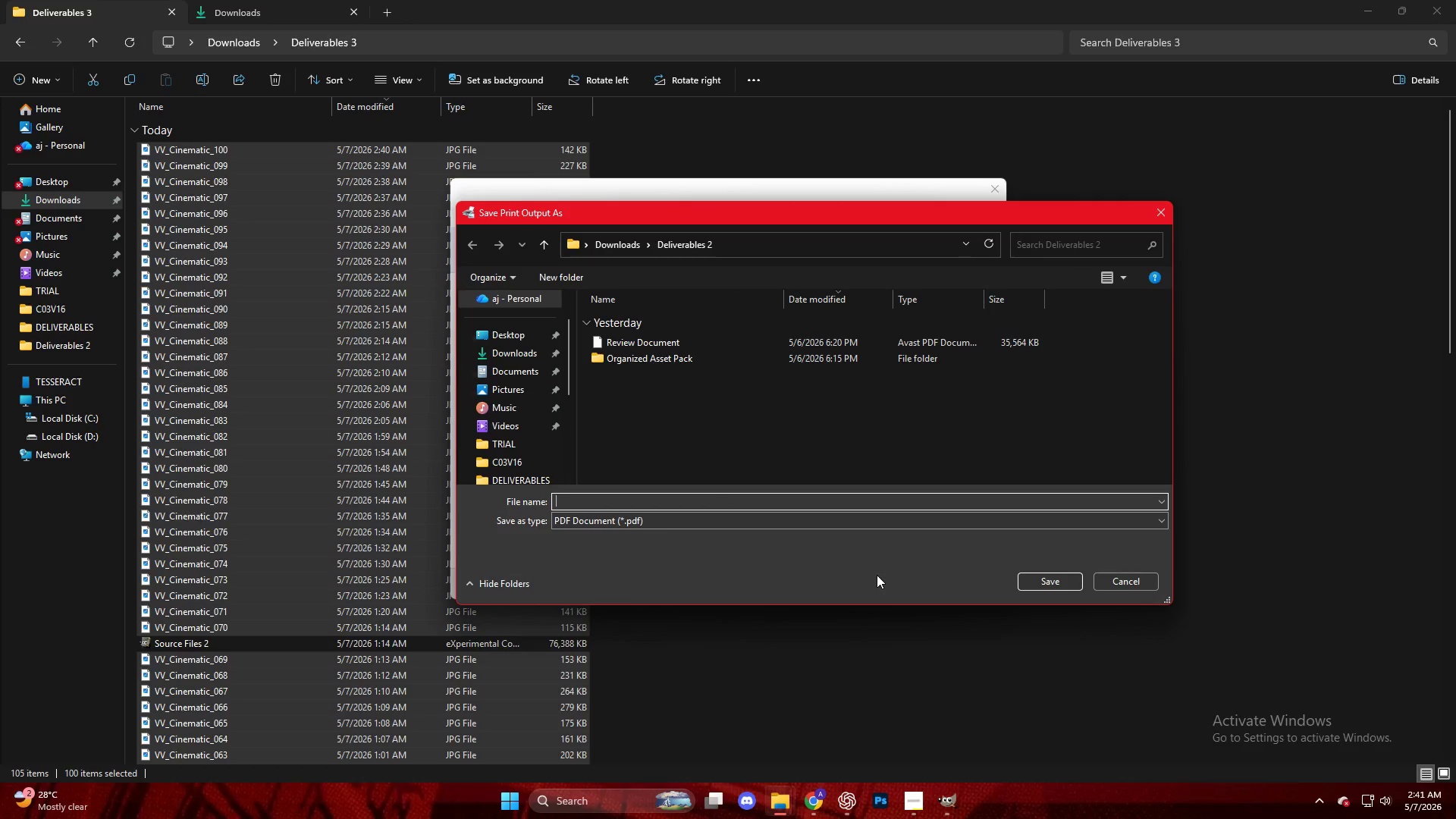 
key(CapsLock)
 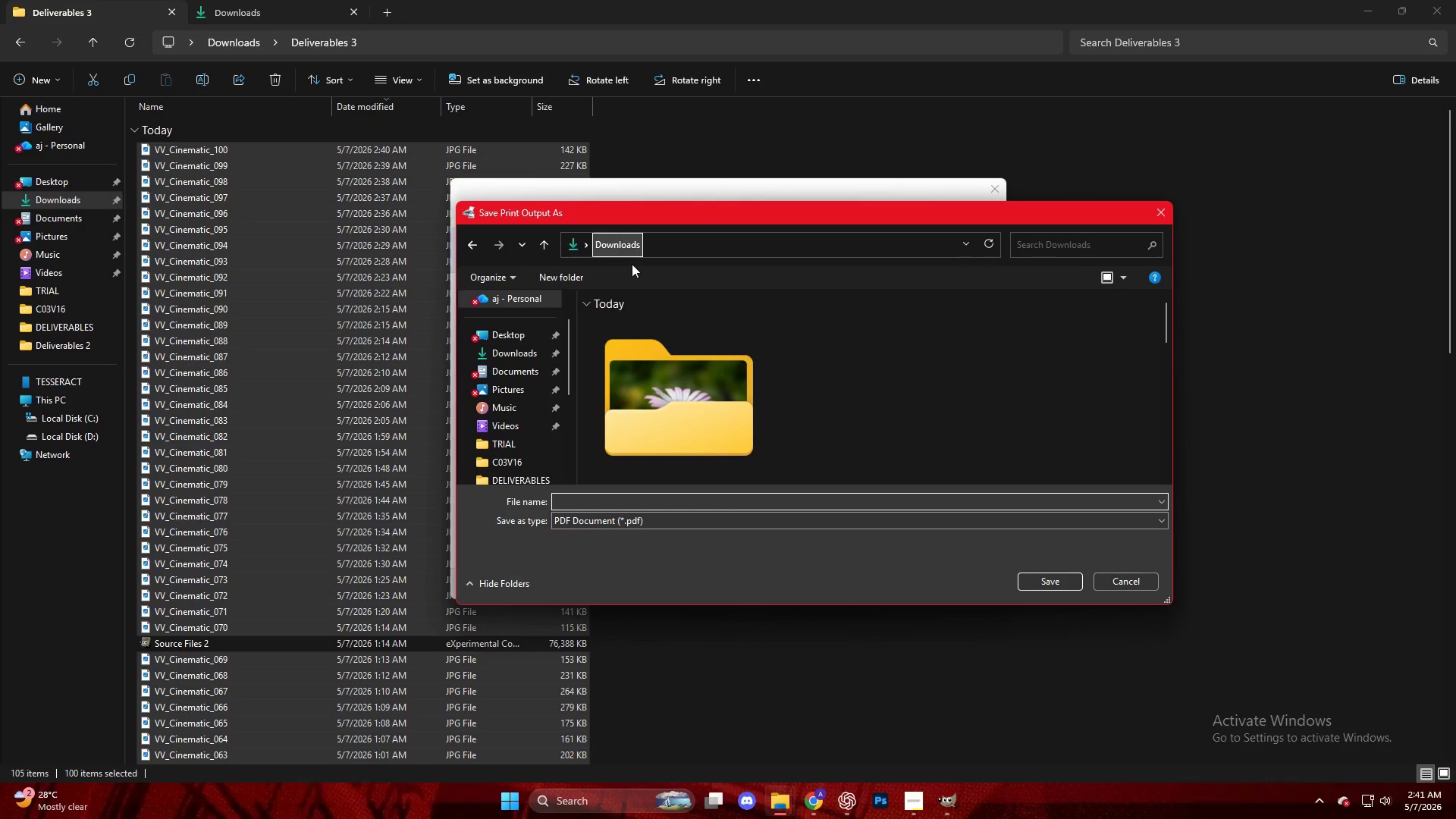 
left_click([696, 394])
 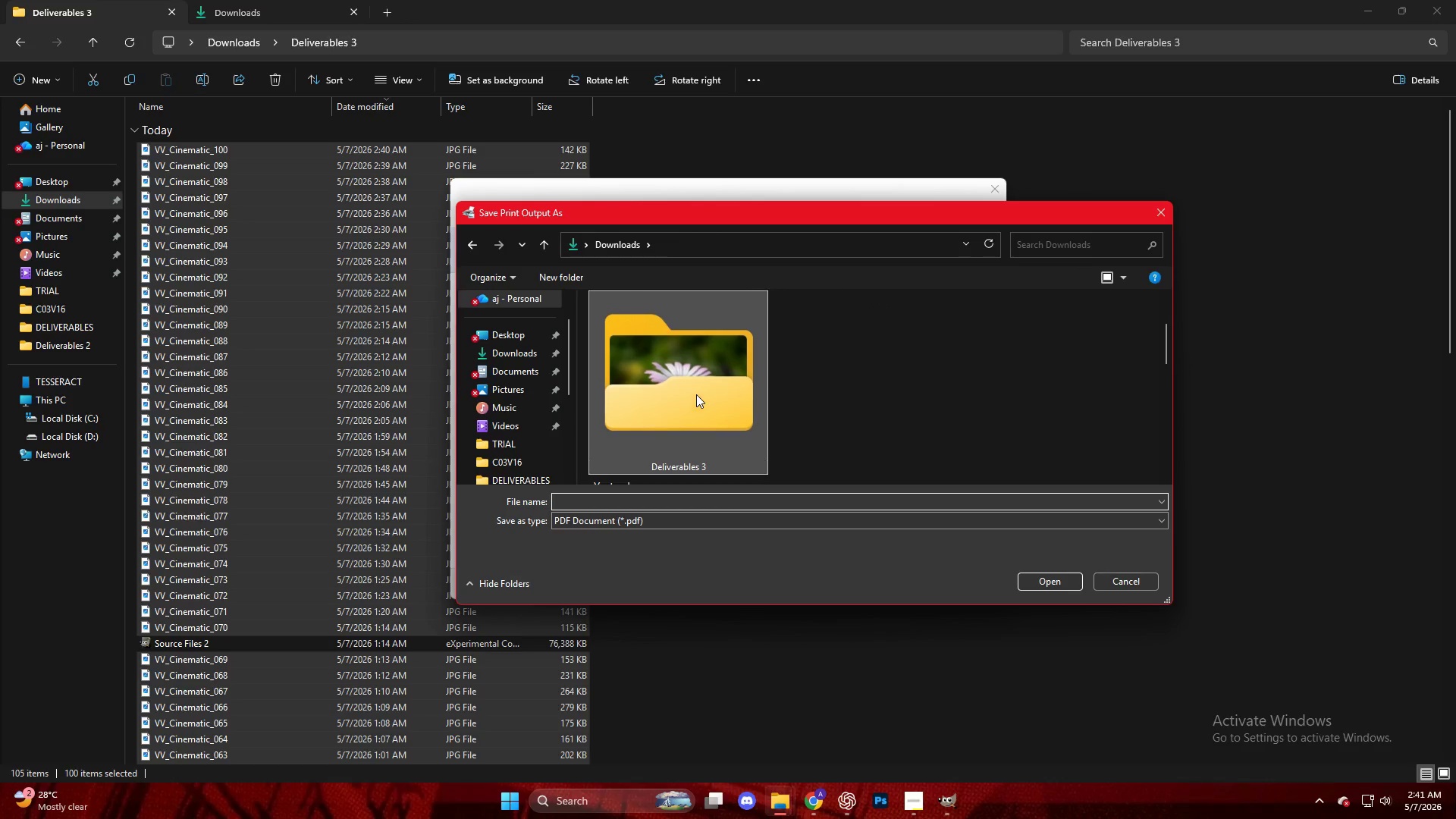 
scroll: coordinate [696, 409], scroll_direction: down, amount: 2.0
 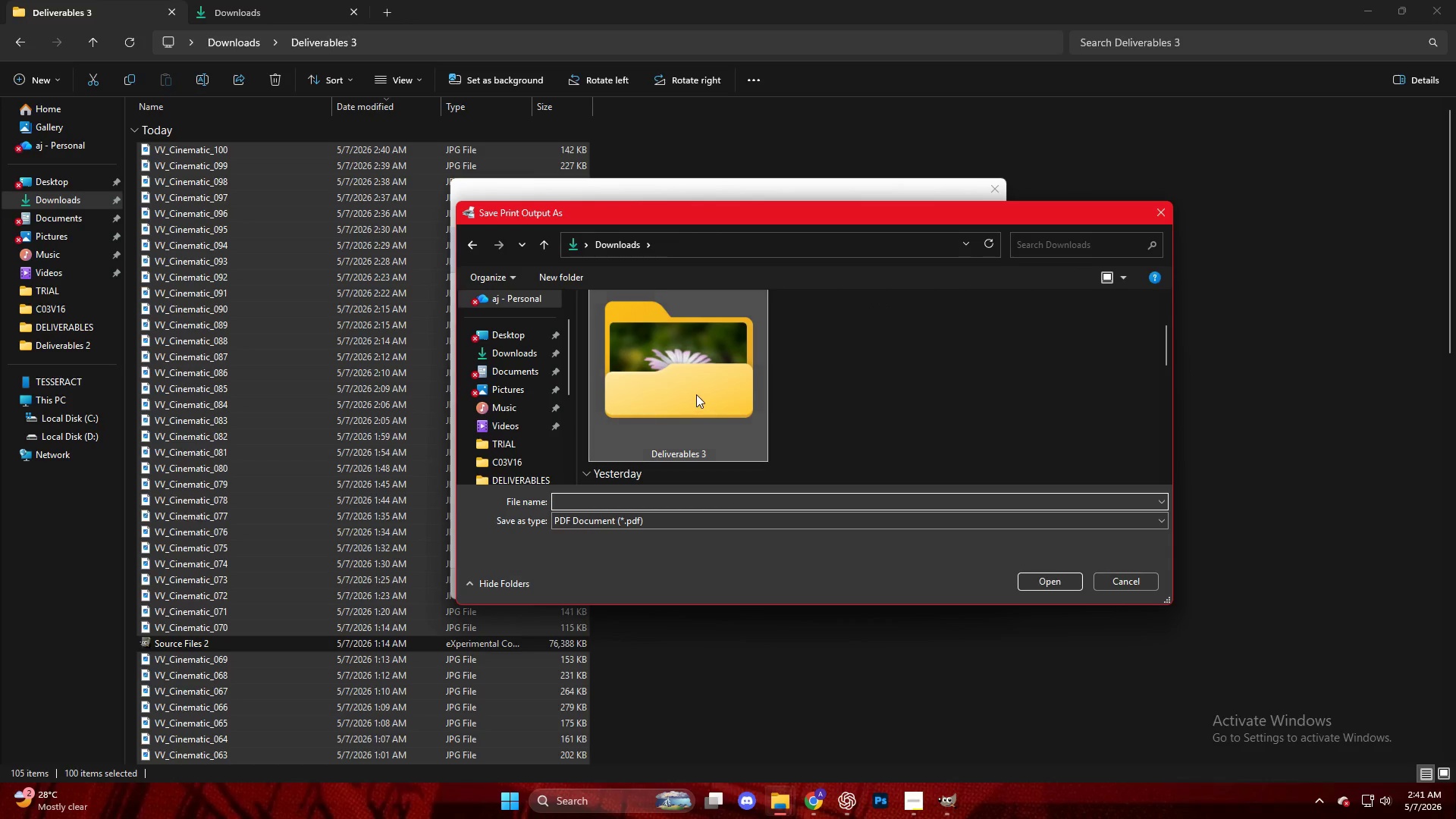 
double_click([696, 394])
 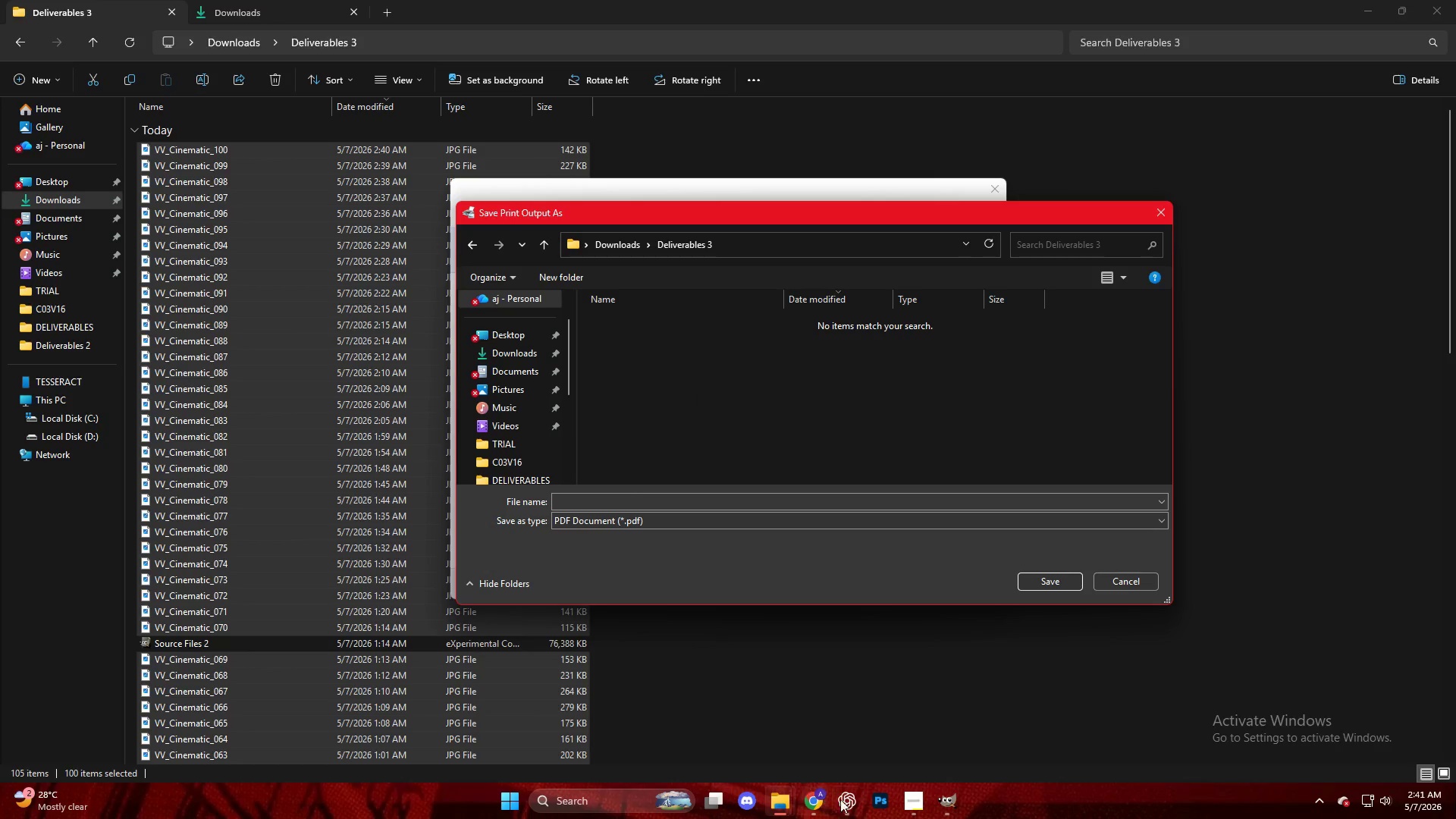 
left_click([907, 802])